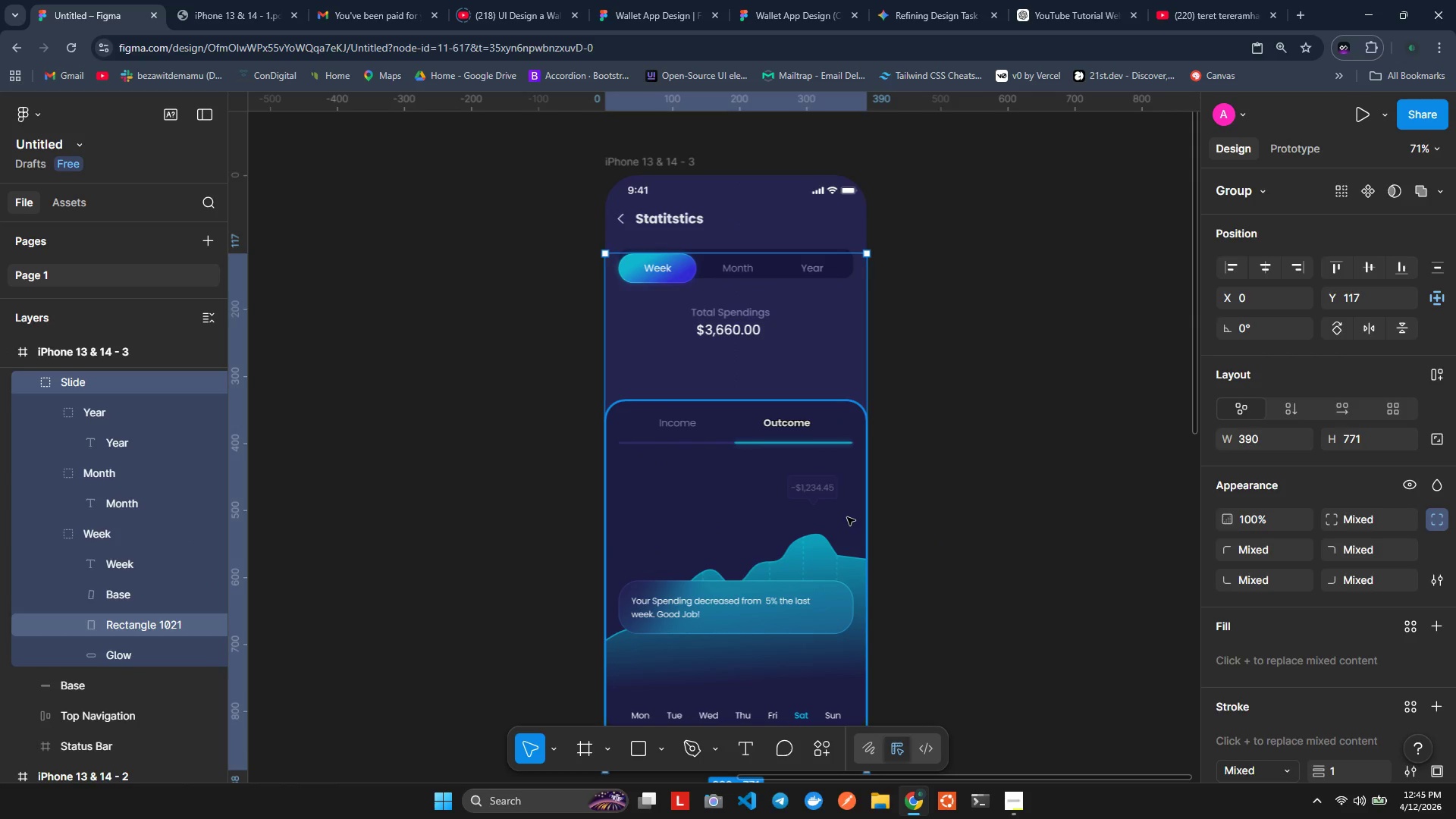 
key(Control+Z)
 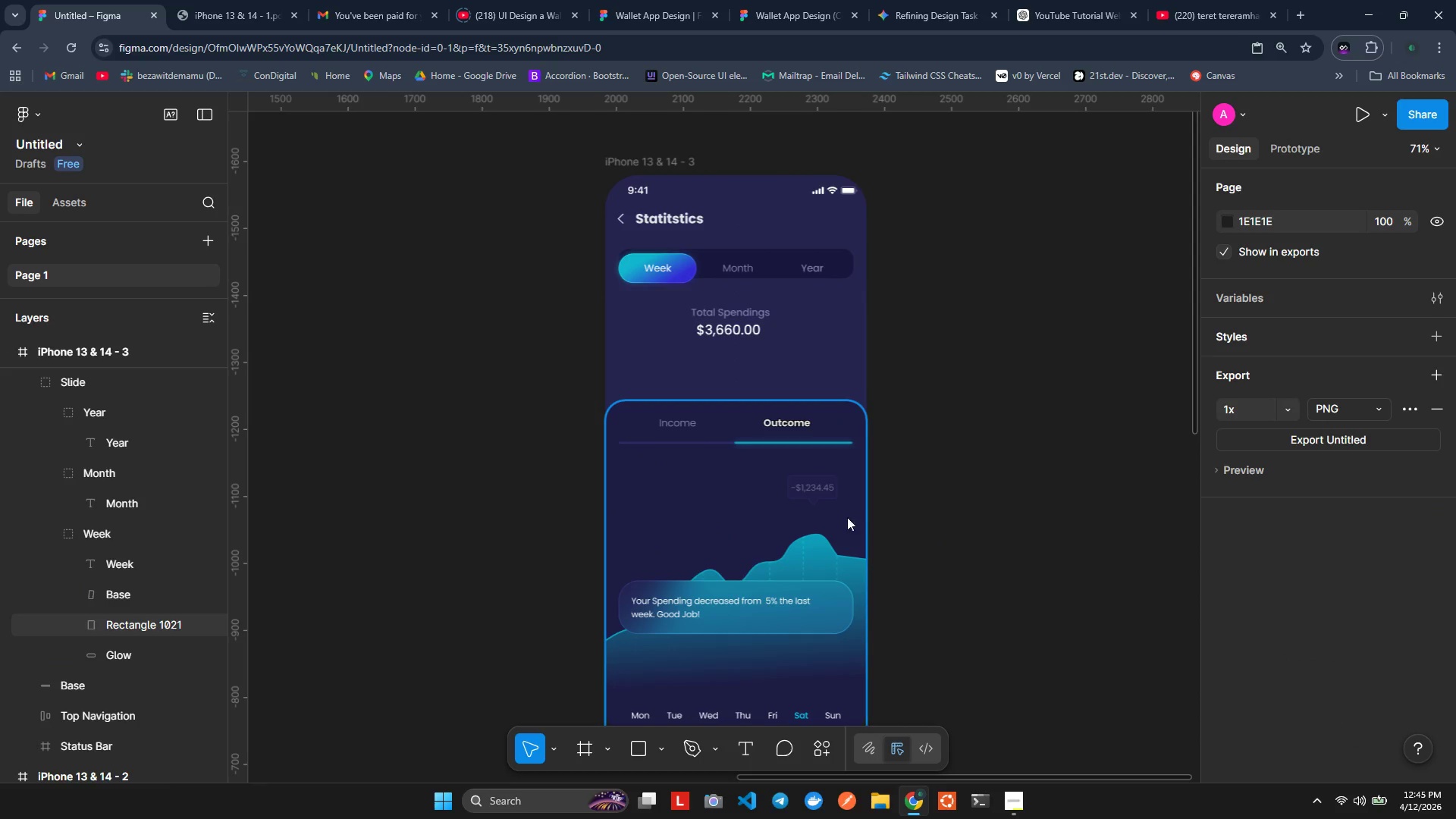 
key(Control+Z)
 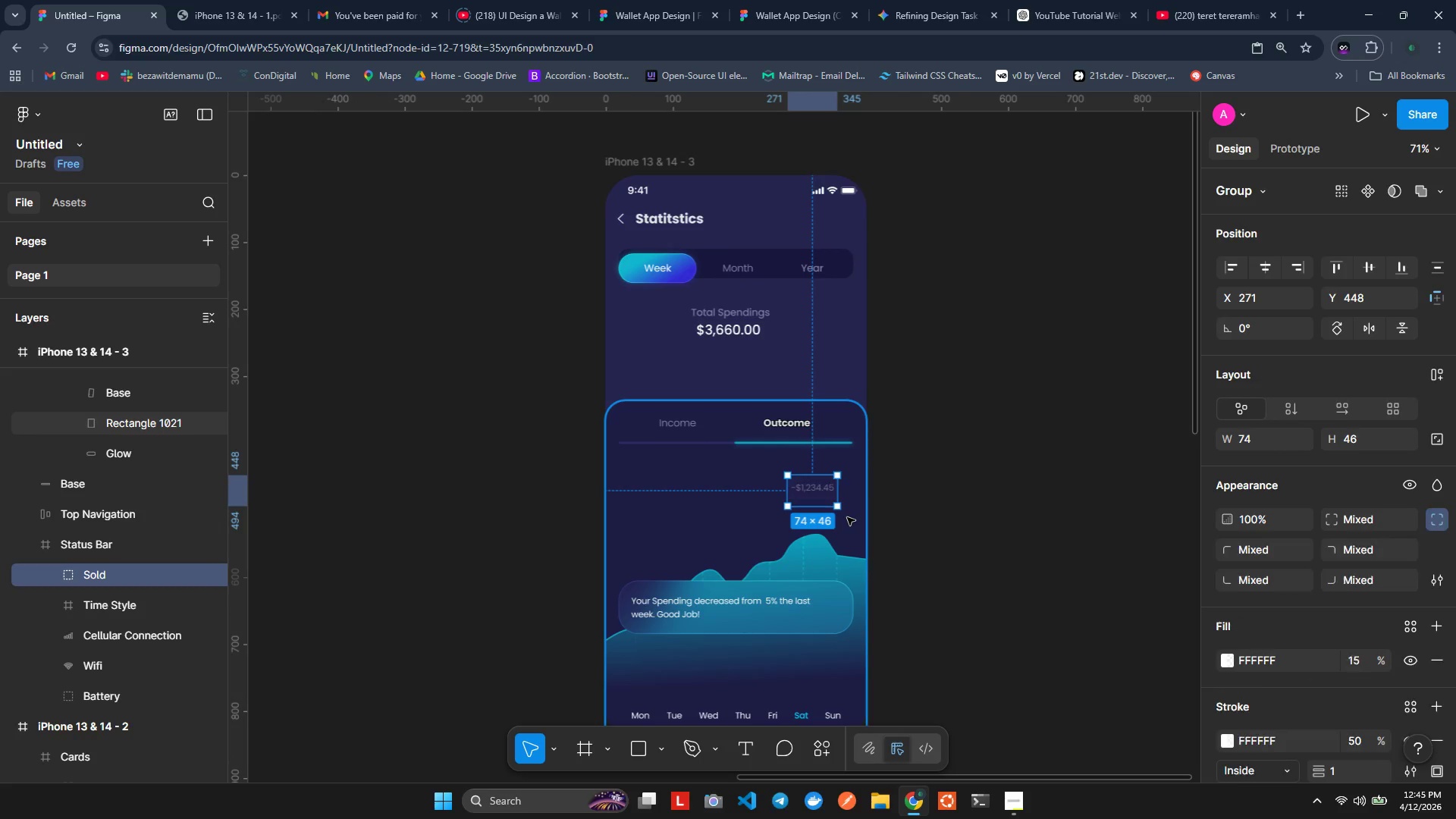 
key(Control+Z)
 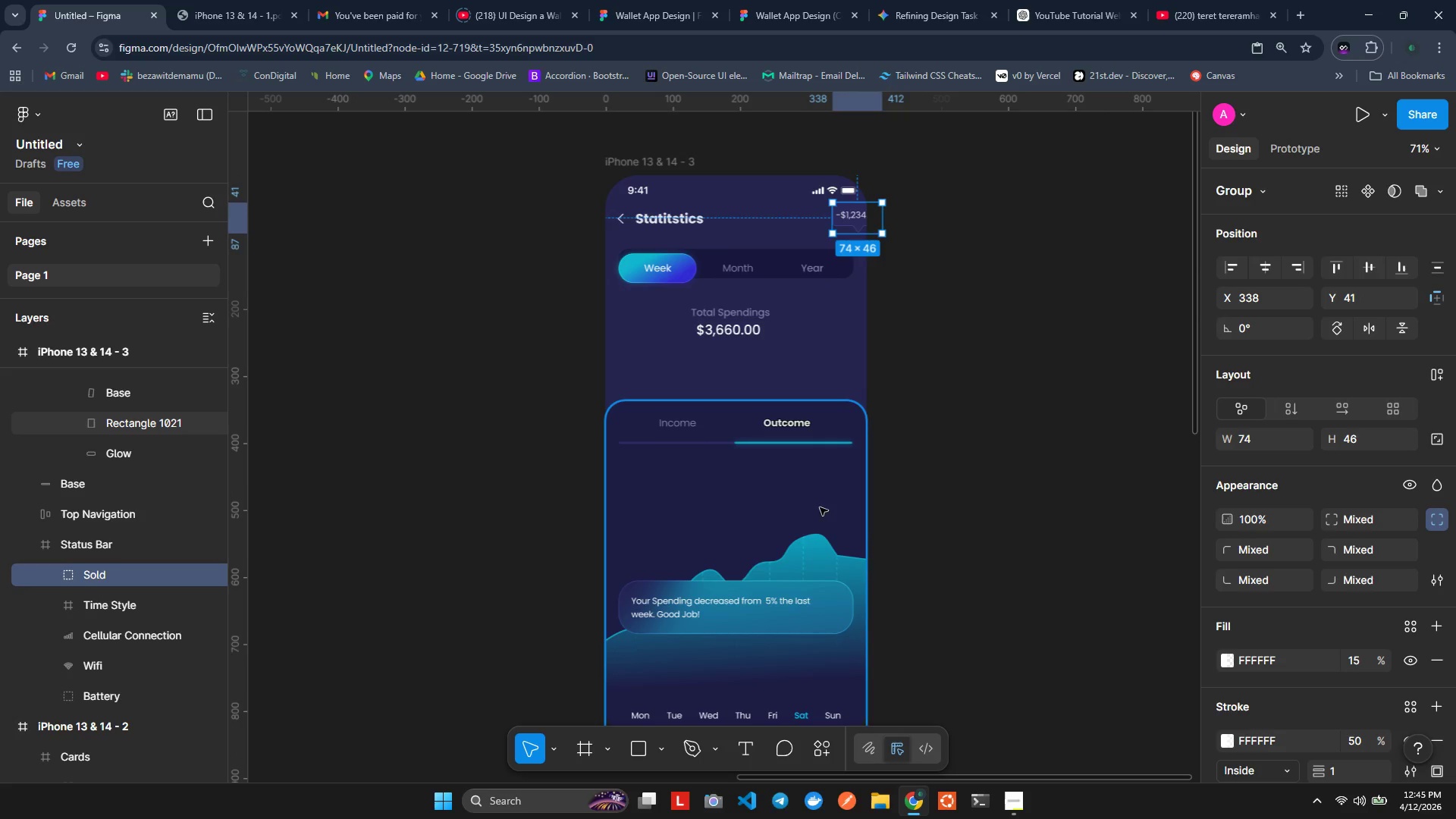 
key(Control+Z)
 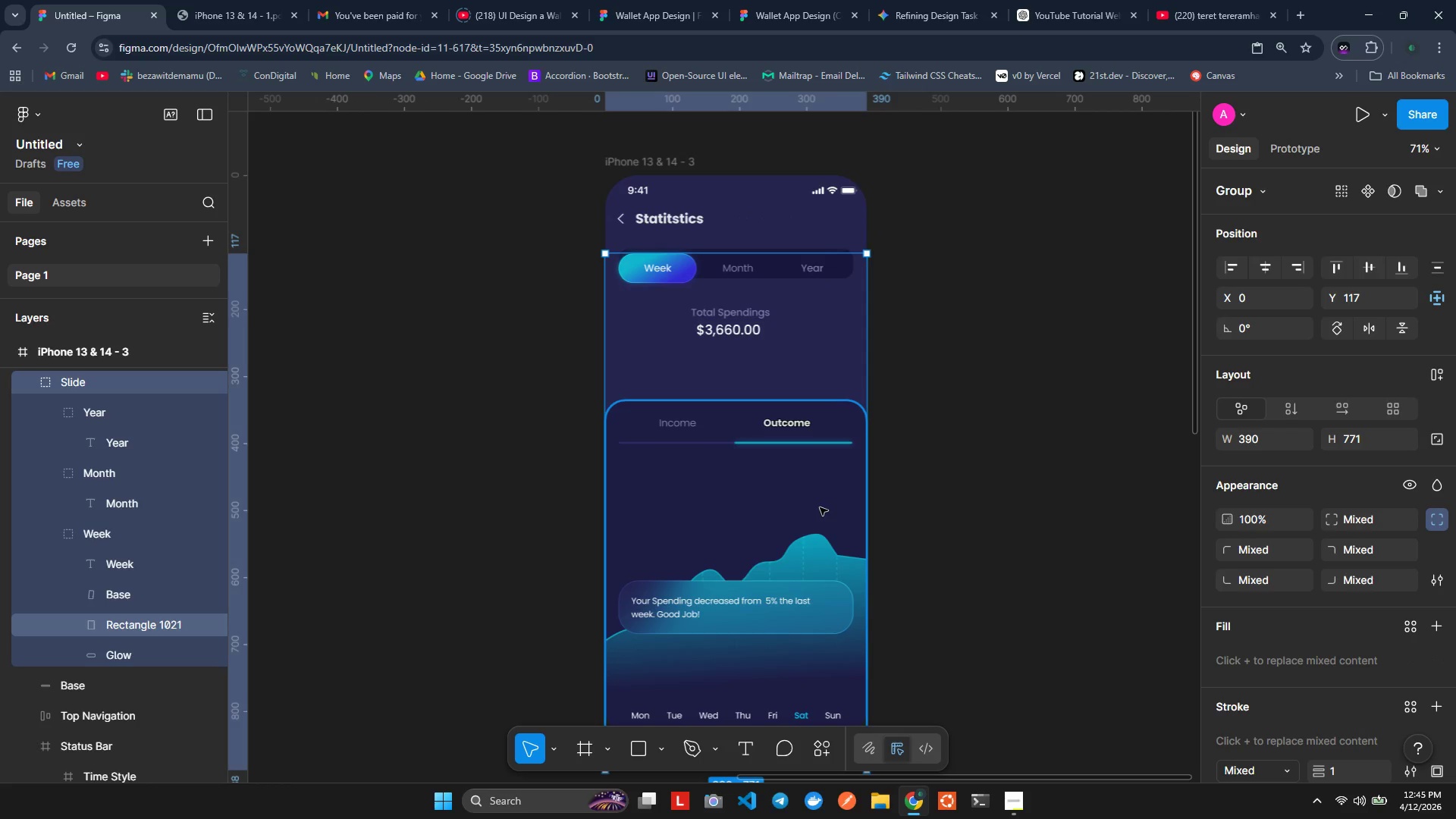 
key(Control+Z)
 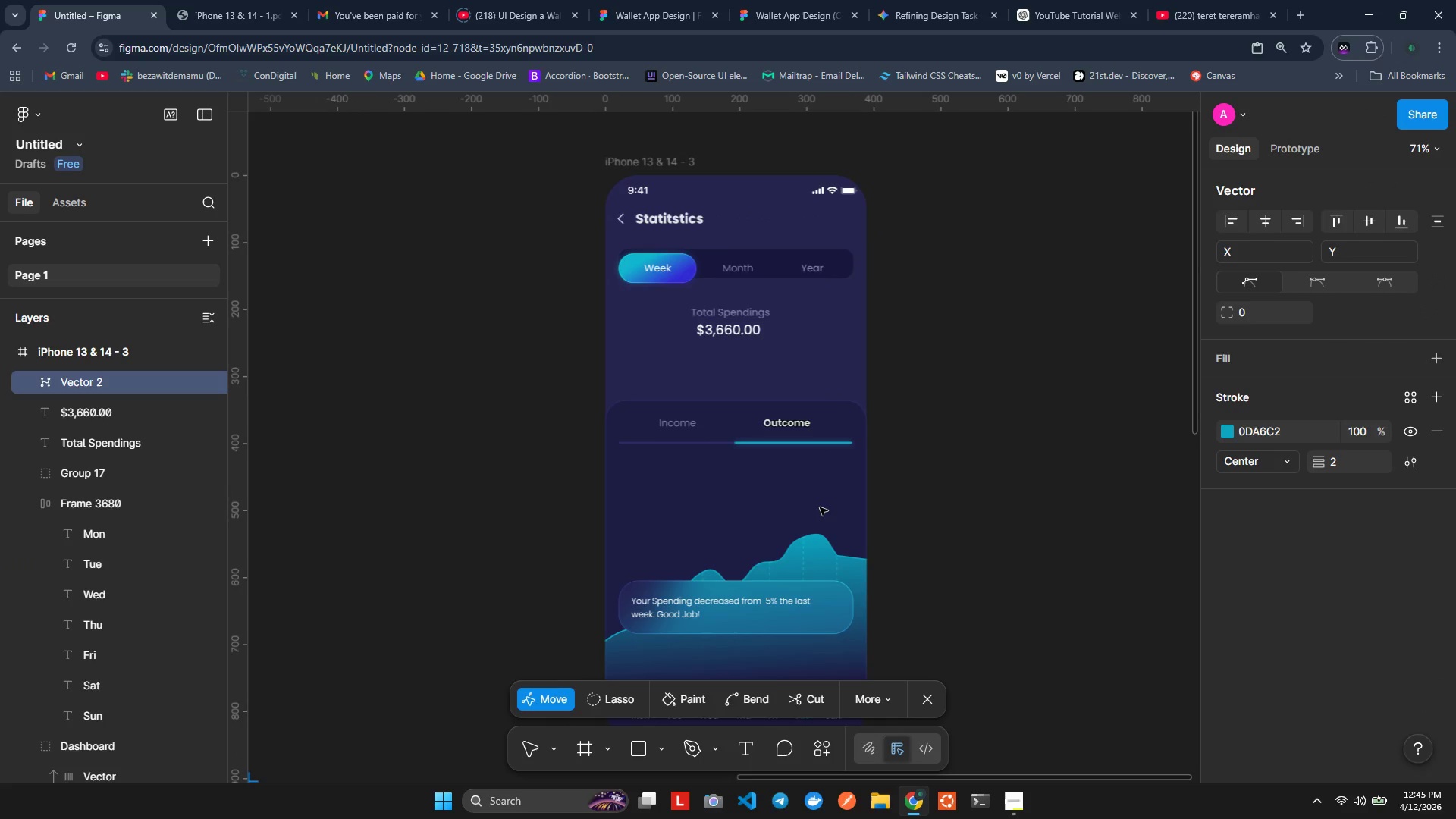 
key(Control+Shift+Z)
 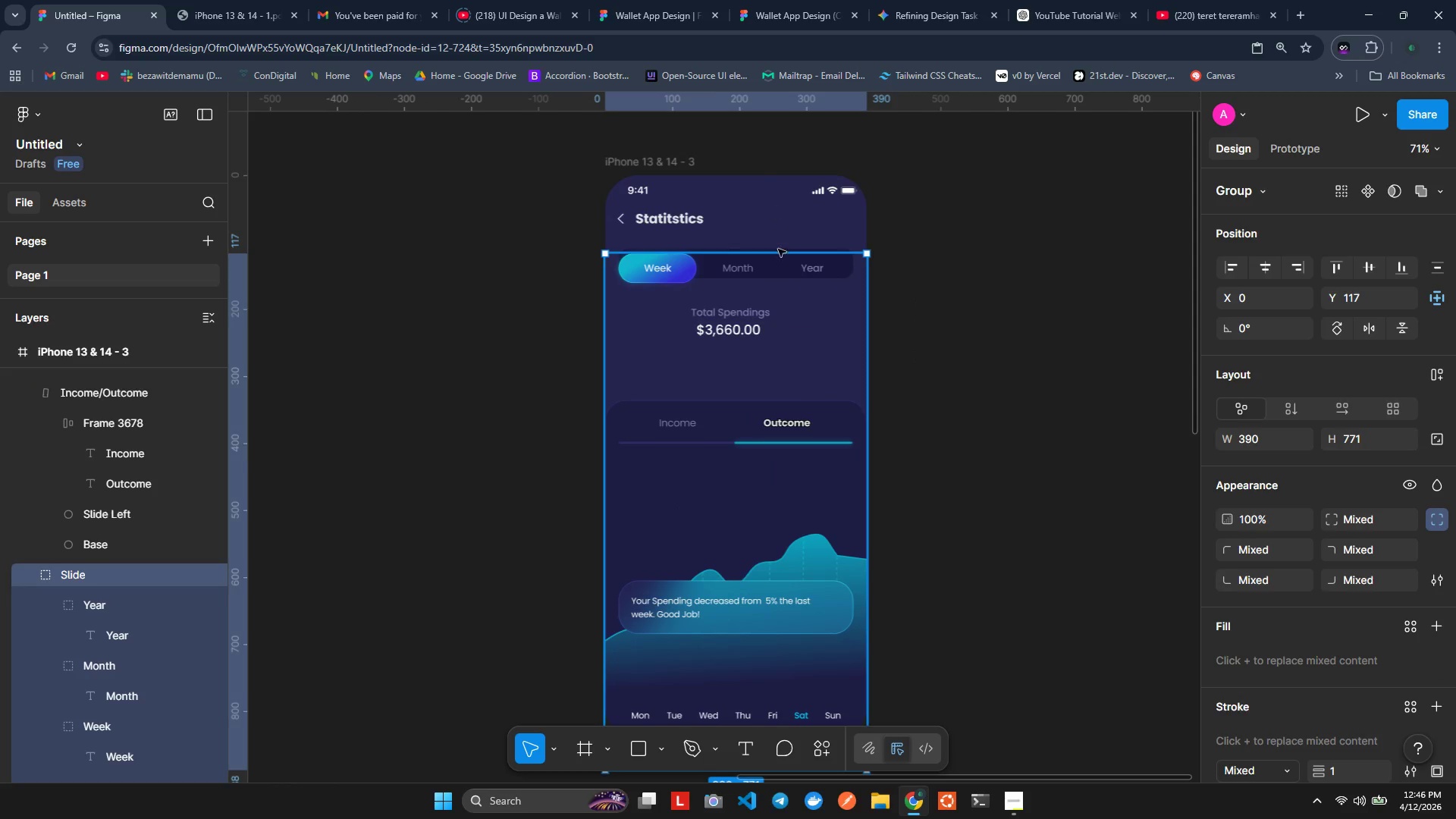 
left_click_drag(start_coordinate=[769, 494], to_coordinate=[820, 503])
 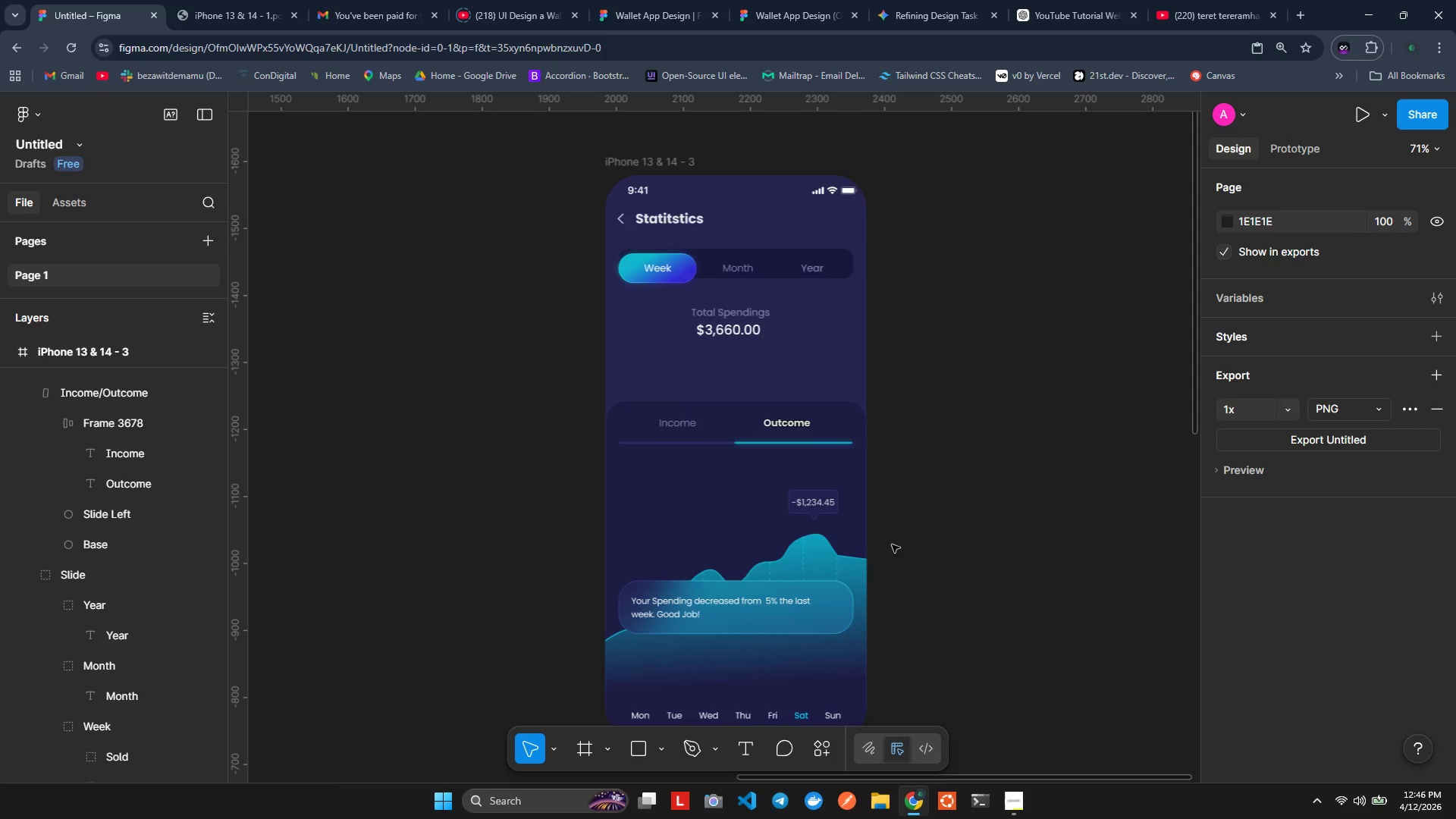 
left_click([965, 472])
 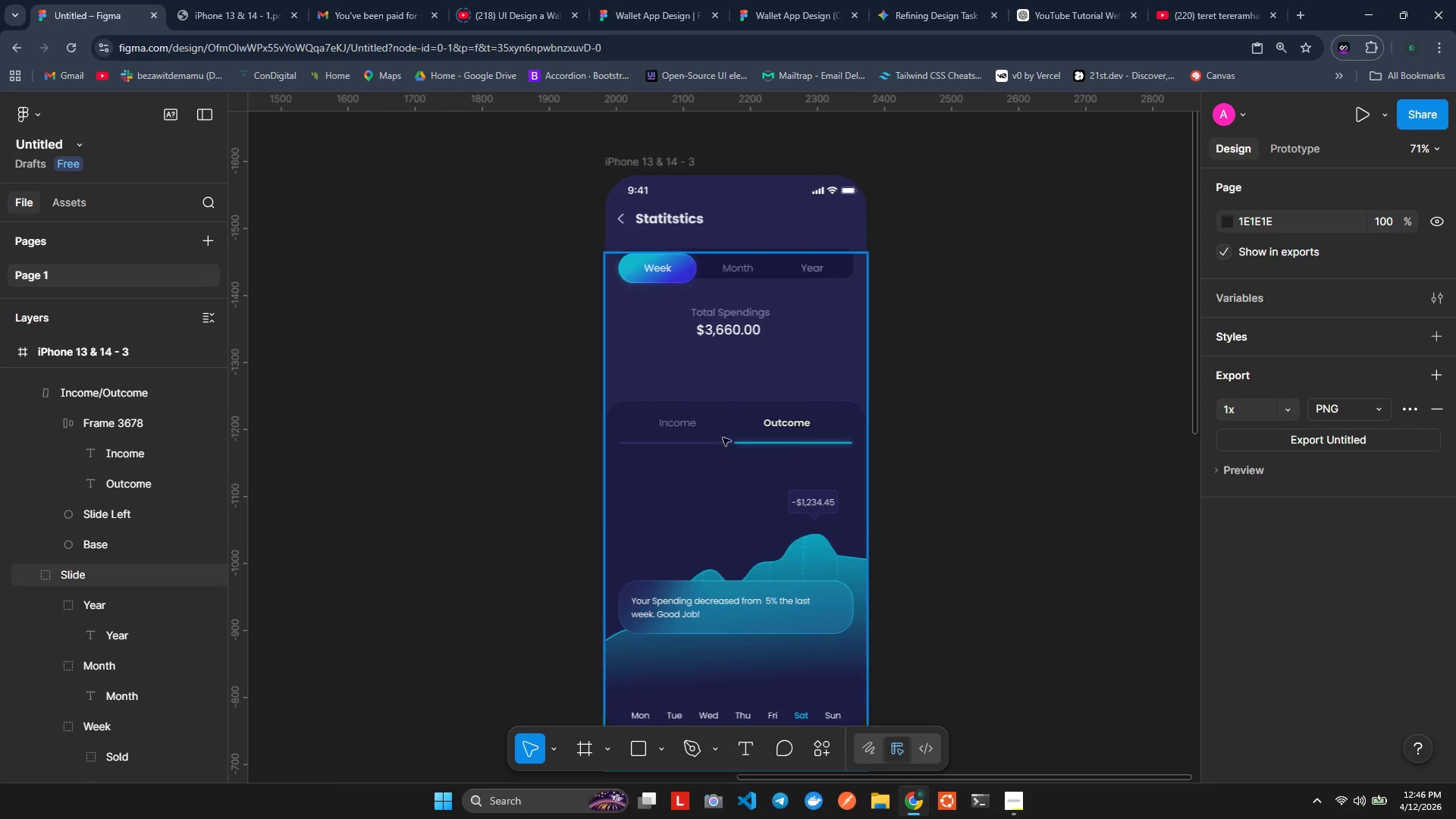 
scroll: coordinate [634, 424], scroll_direction: none, amount: 0.0
 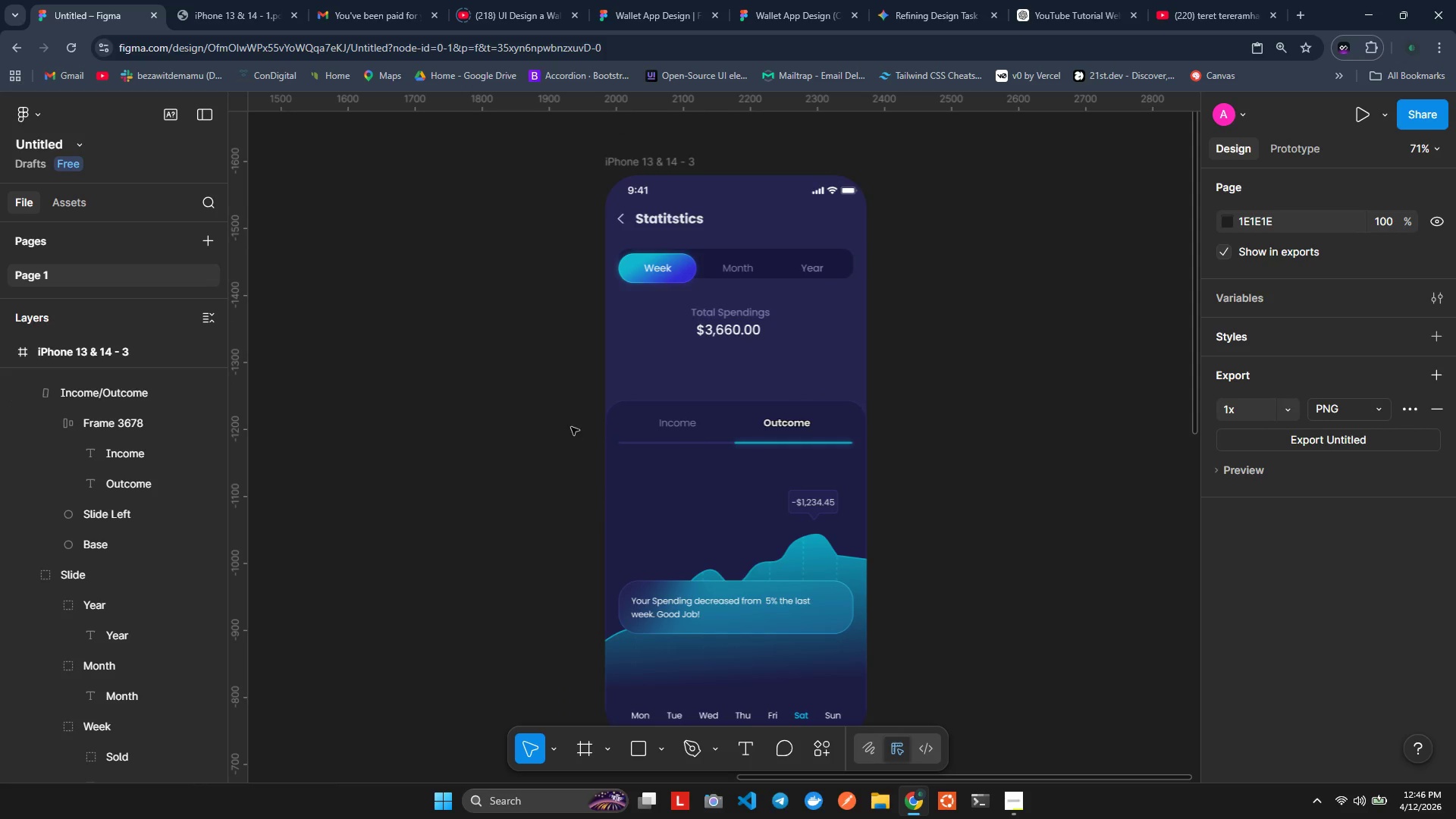 
left_click([575, 421])
 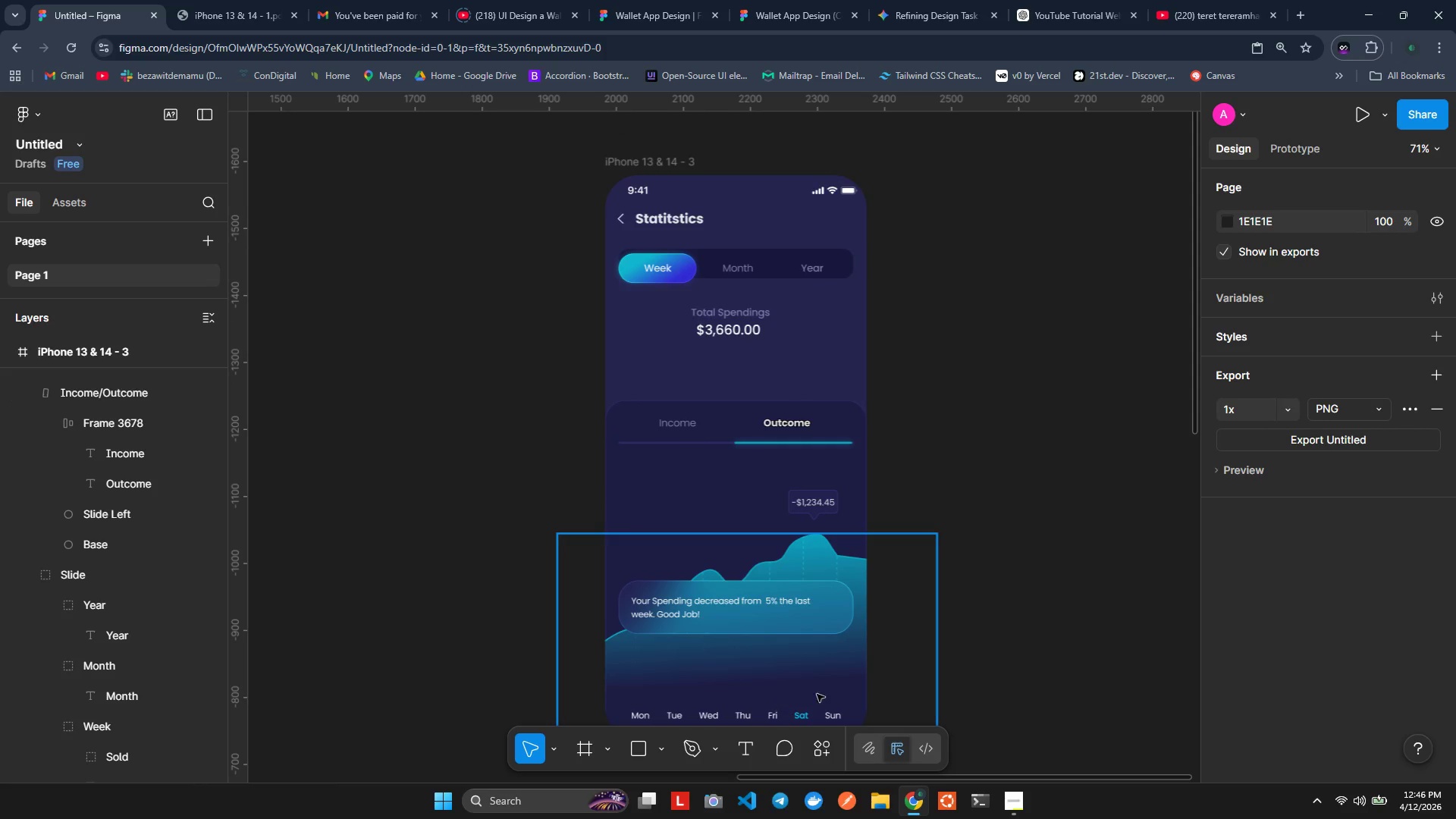 
key(Alt+Tab)